 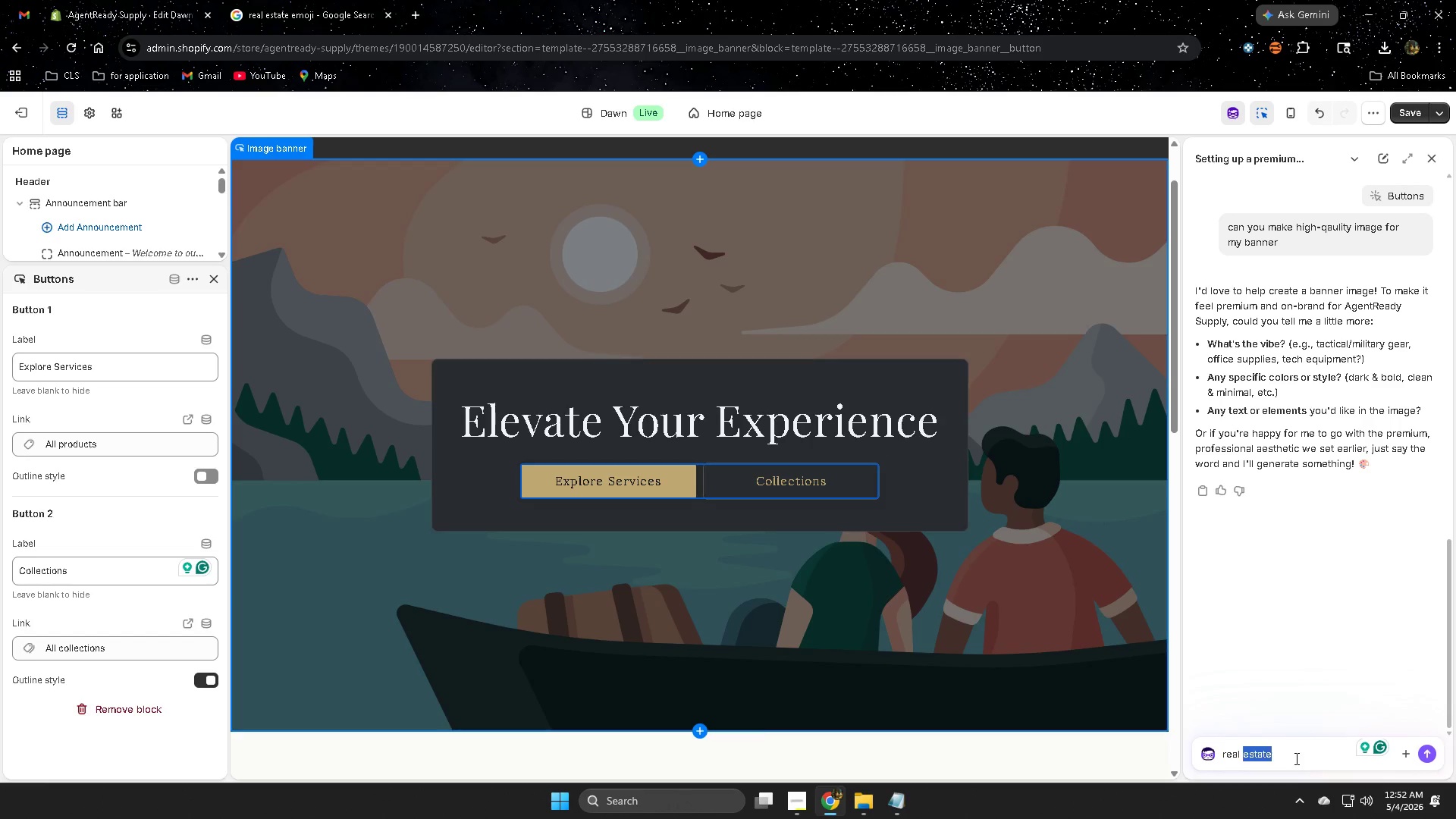 
triple_click([1295, 758])
 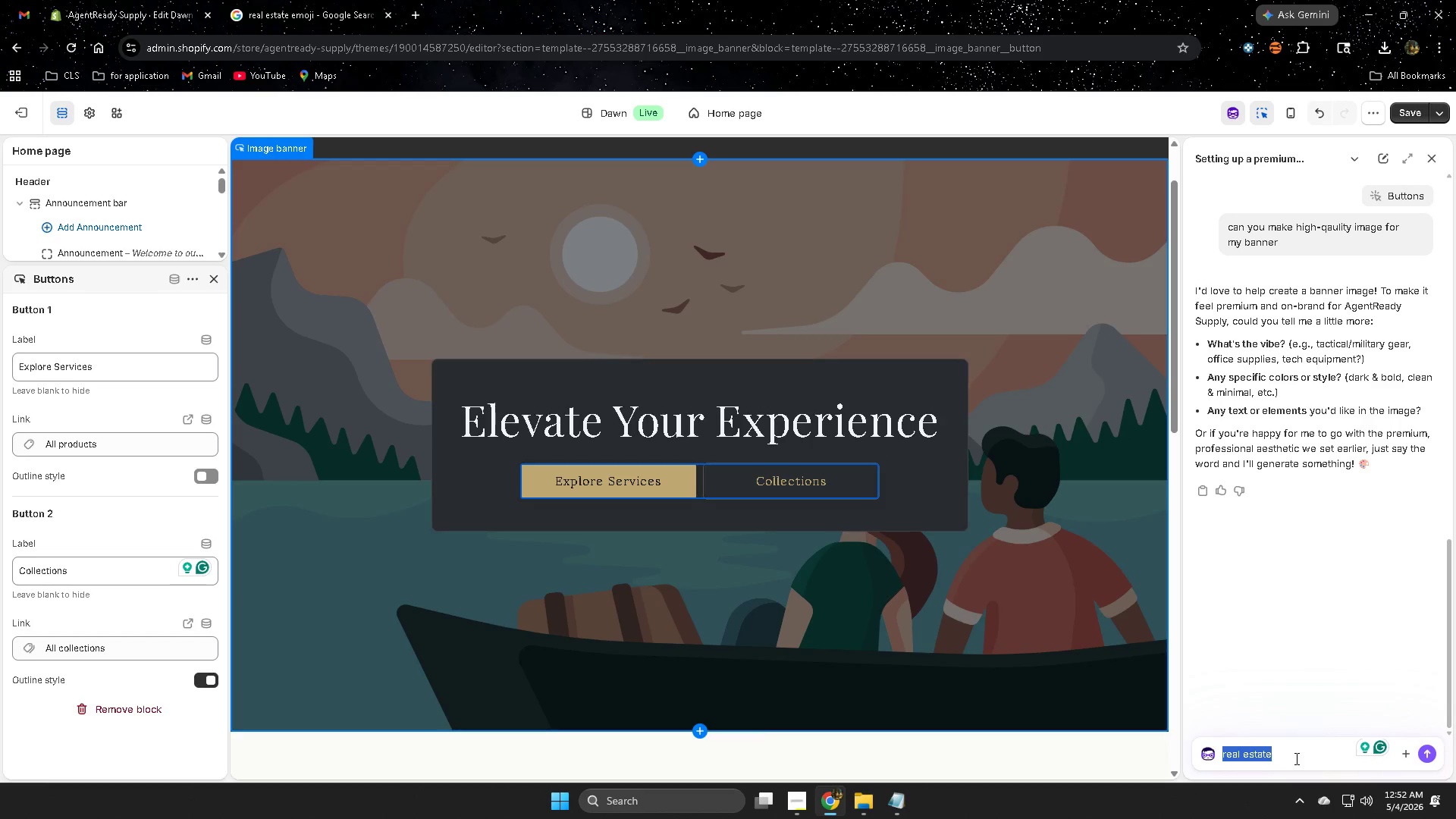 
key(Control+ControlLeft)
 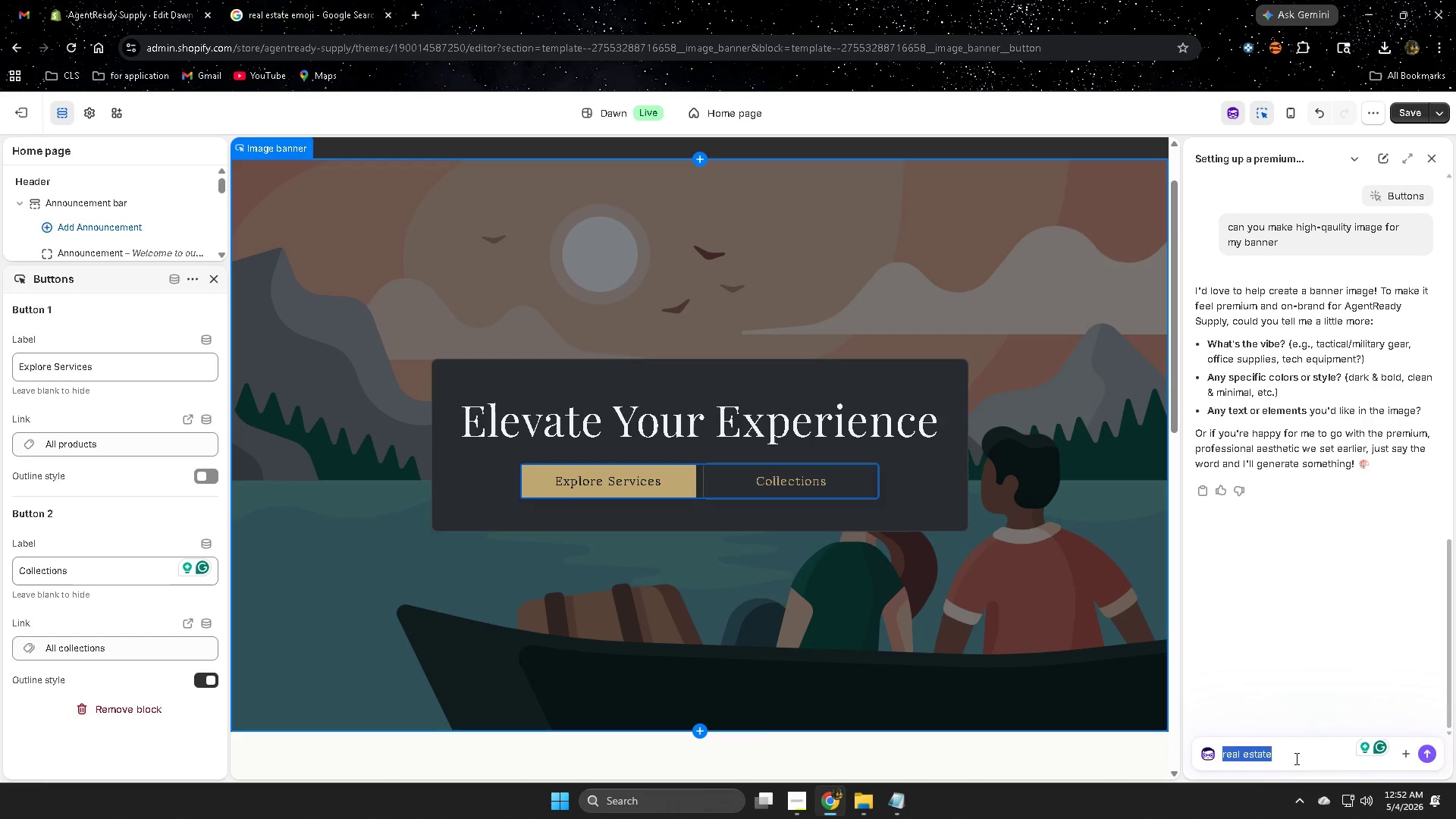 
key(Control+V)
 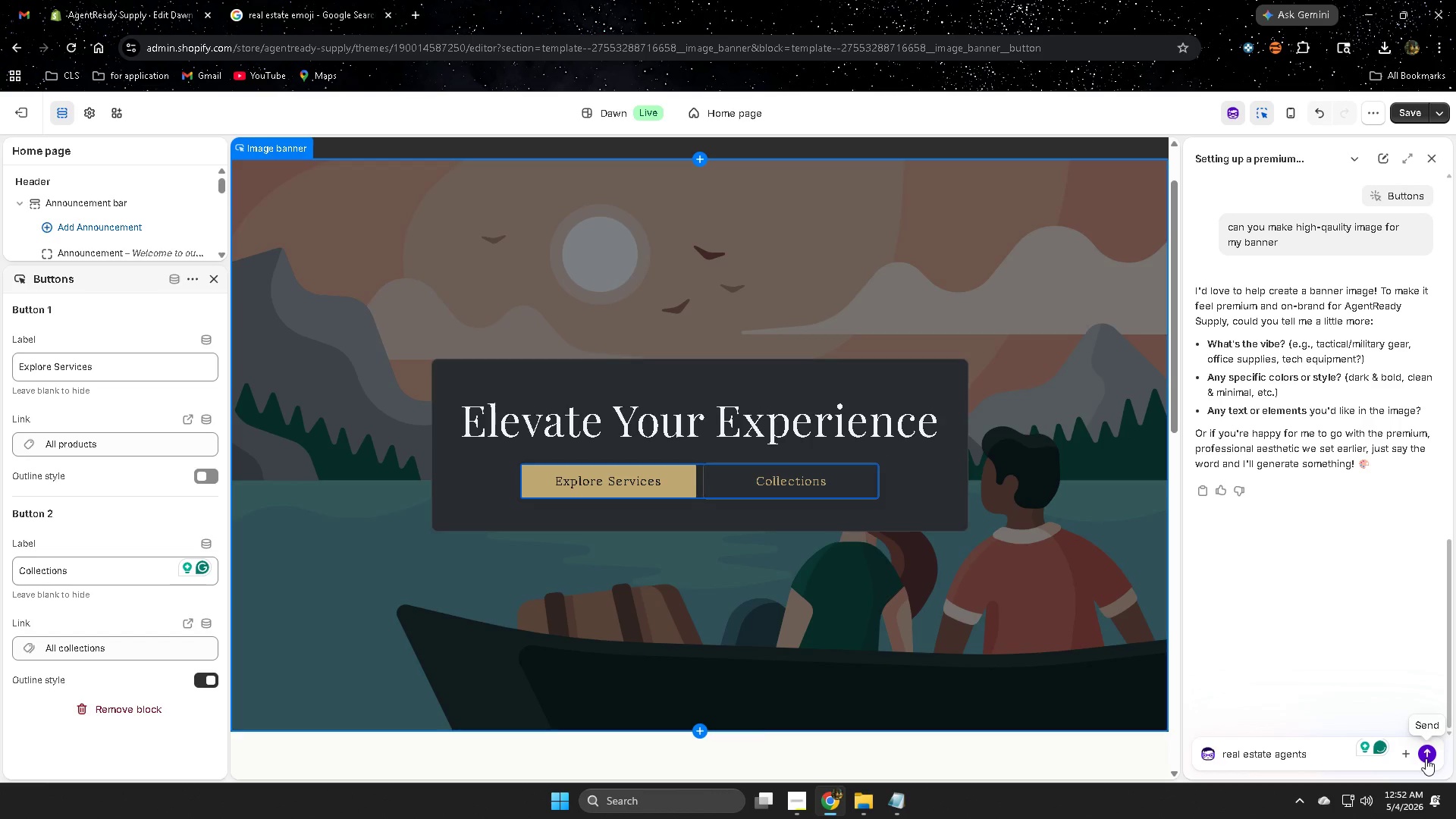 
left_click([1426, 758])
 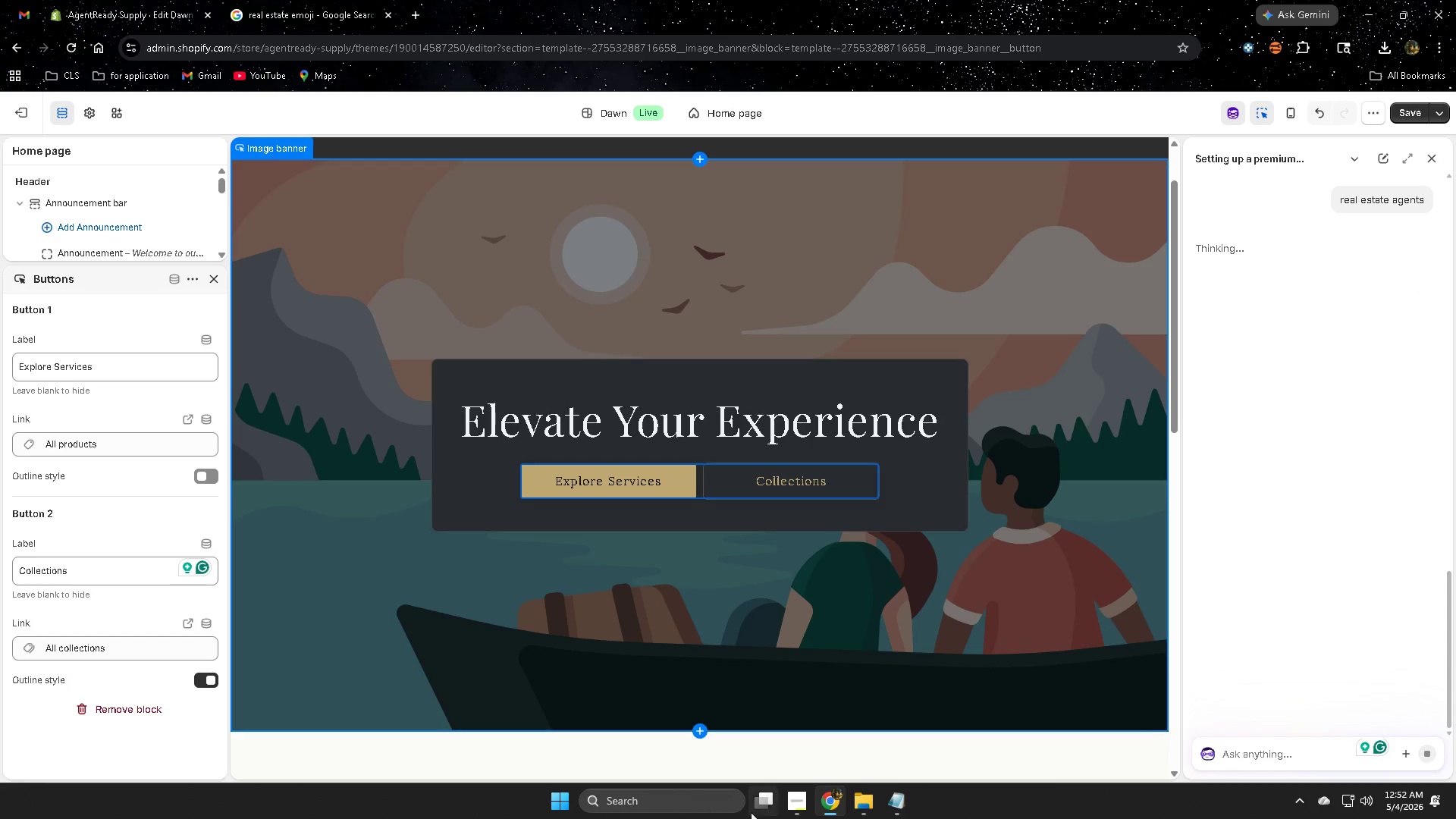 
left_click([792, 808])